 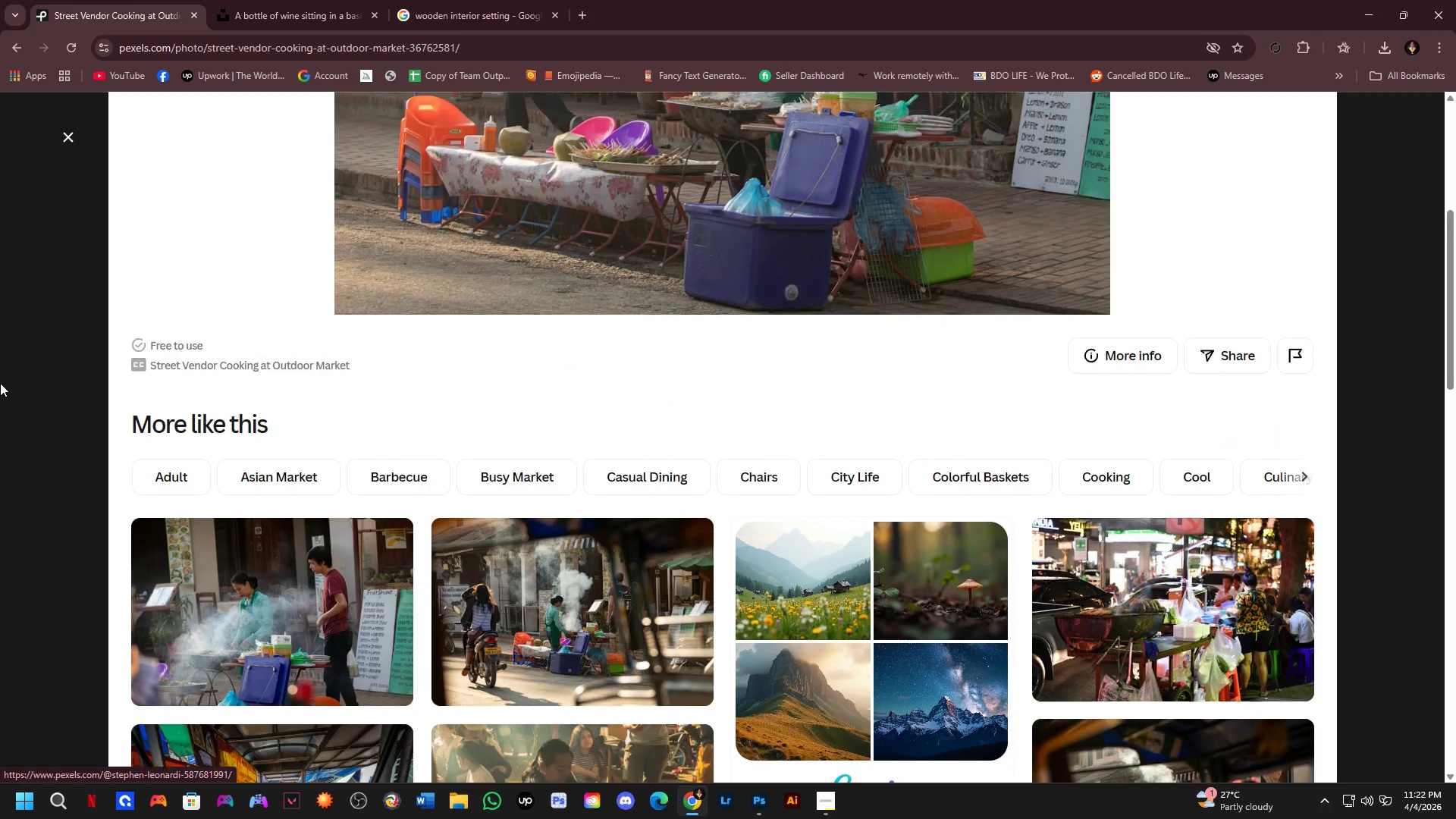 
left_click([0, 383])
 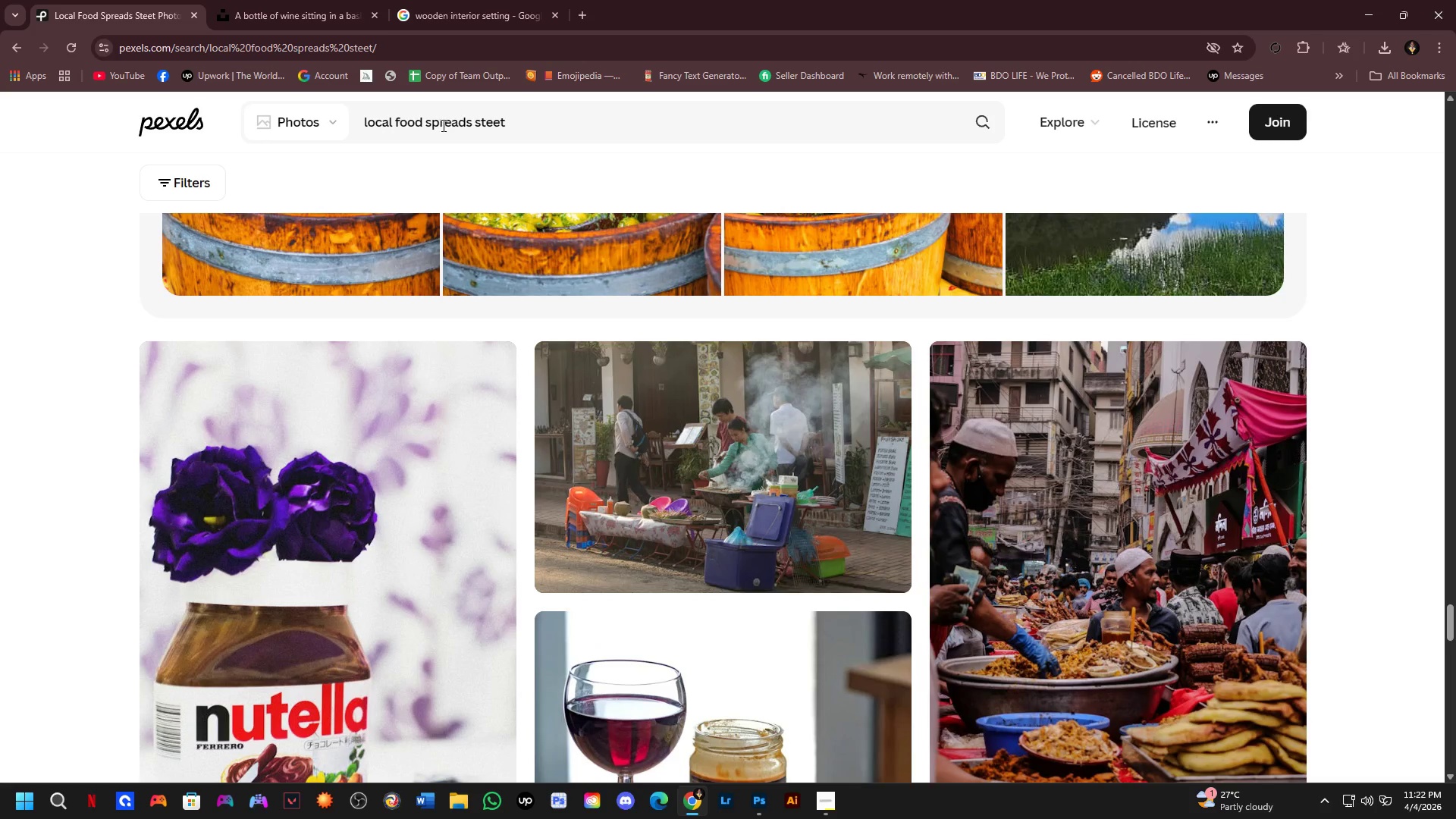 
scroll: coordinate [0, 419], scroll_direction: up, amount: 1.0
 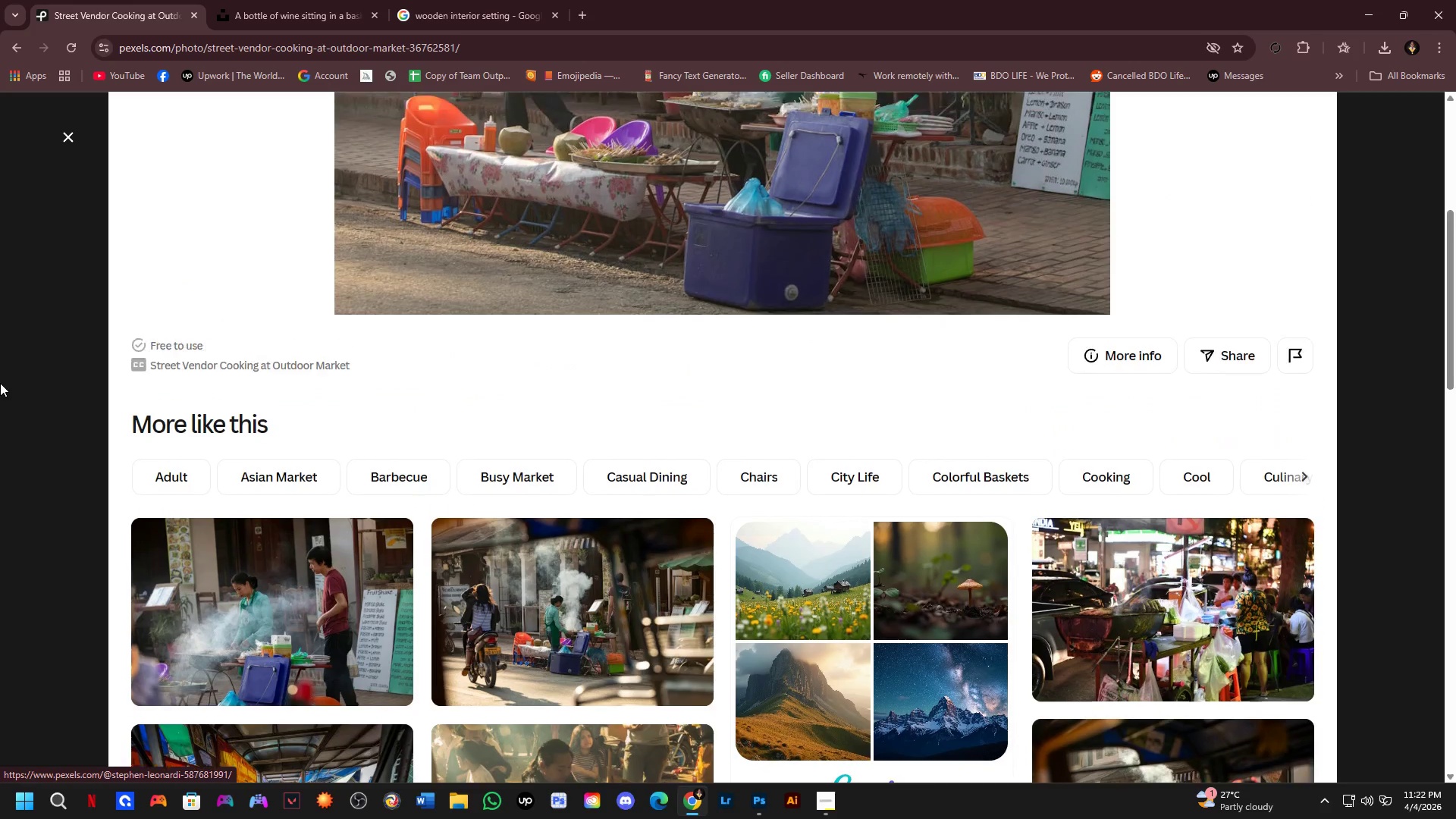 
left_click_drag(start_coordinate=[472, 120], to_coordinate=[590, 131])
 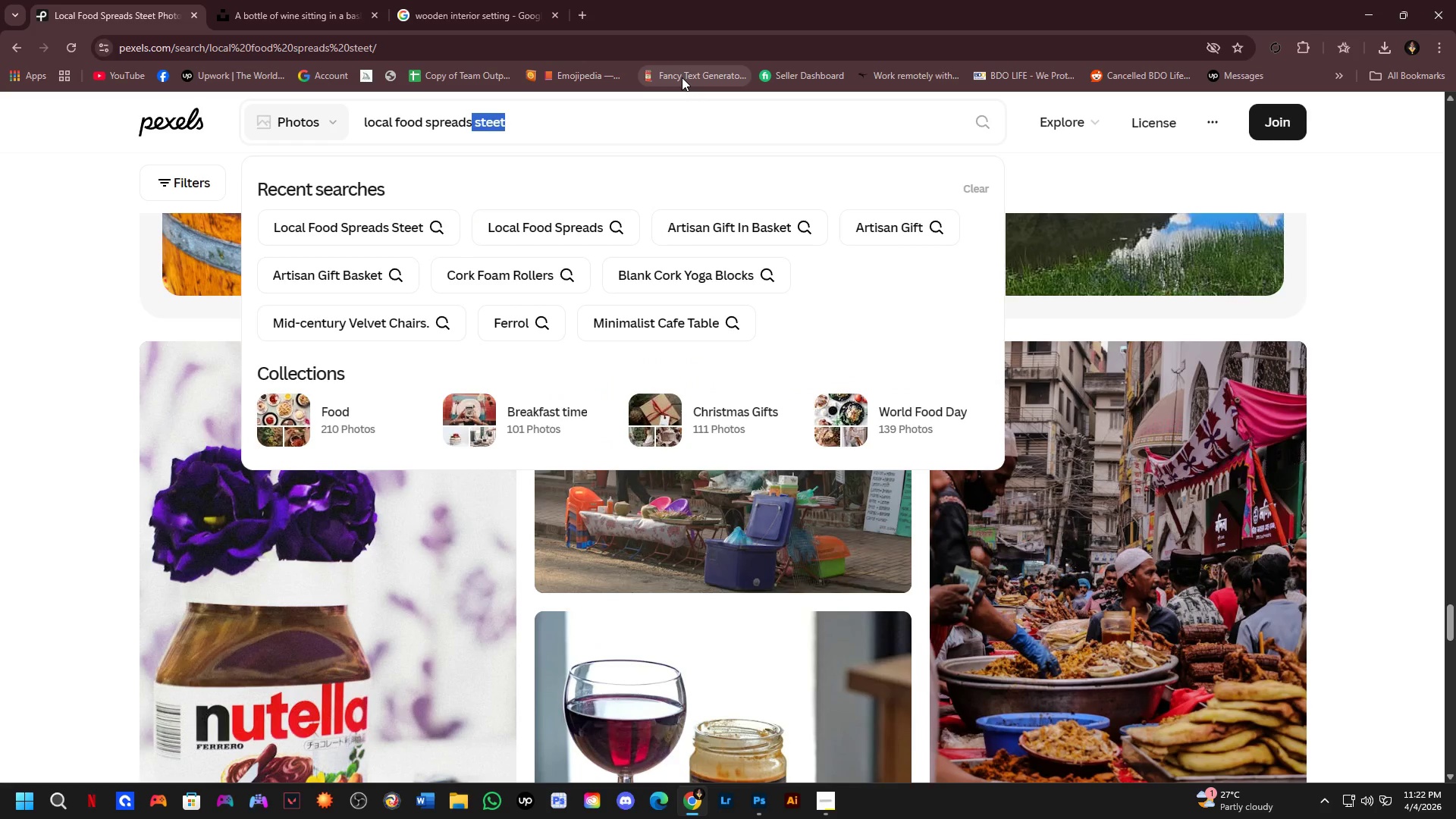 
key(Backspace)
 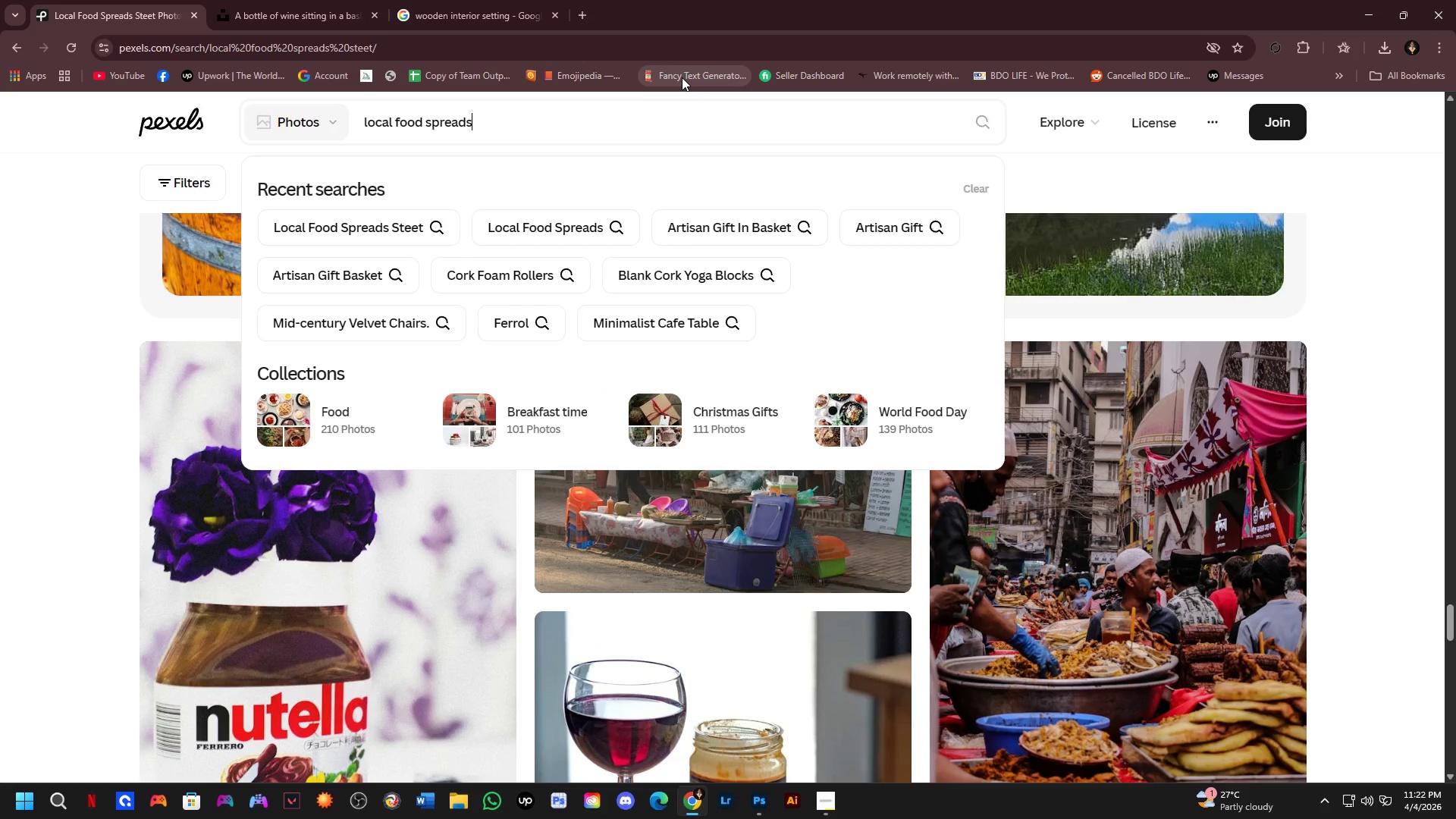 
key(Enter)
 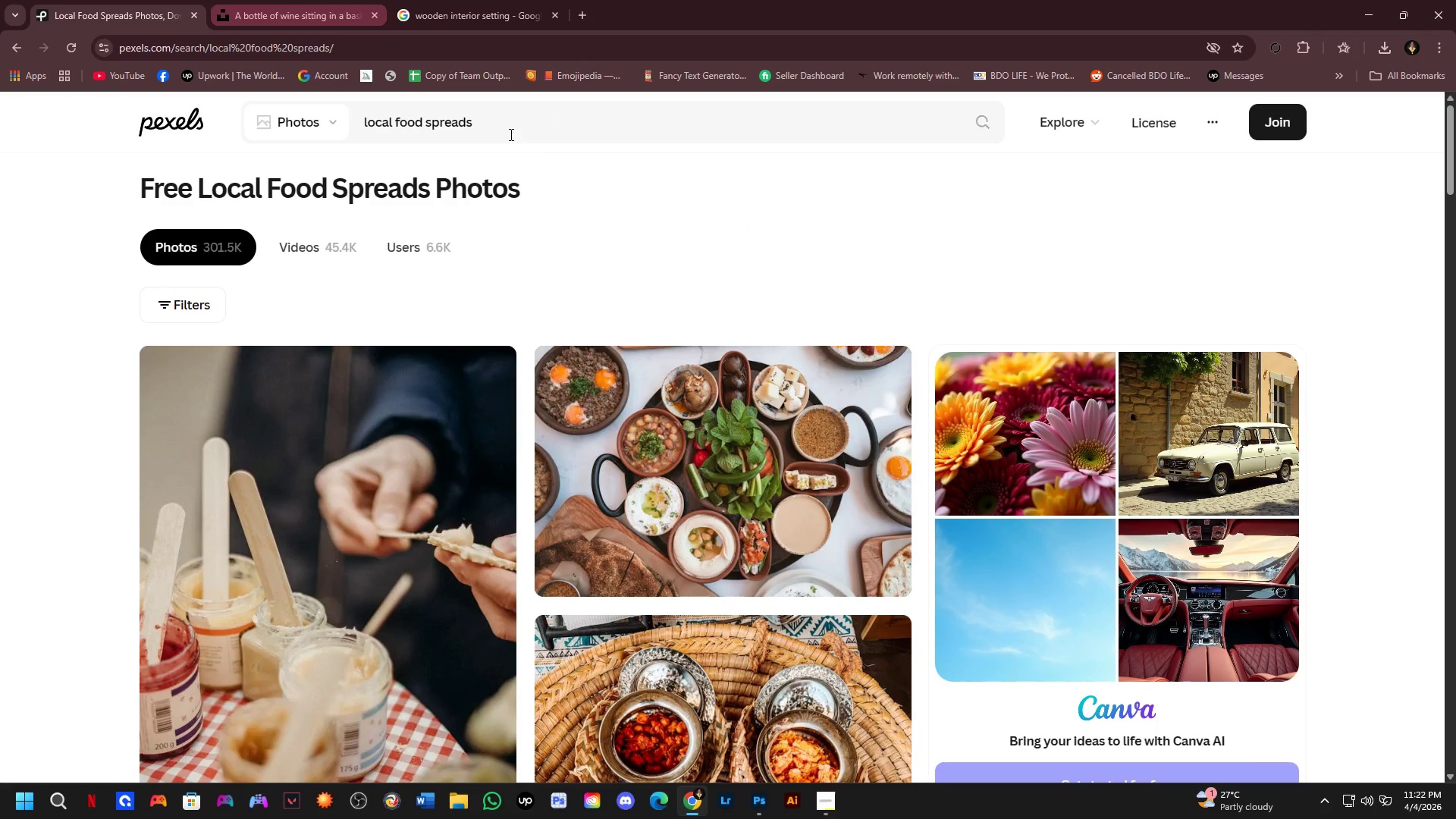 
left_click_drag(start_coordinate=[532, 117], to_coordinate=[272, 135])
 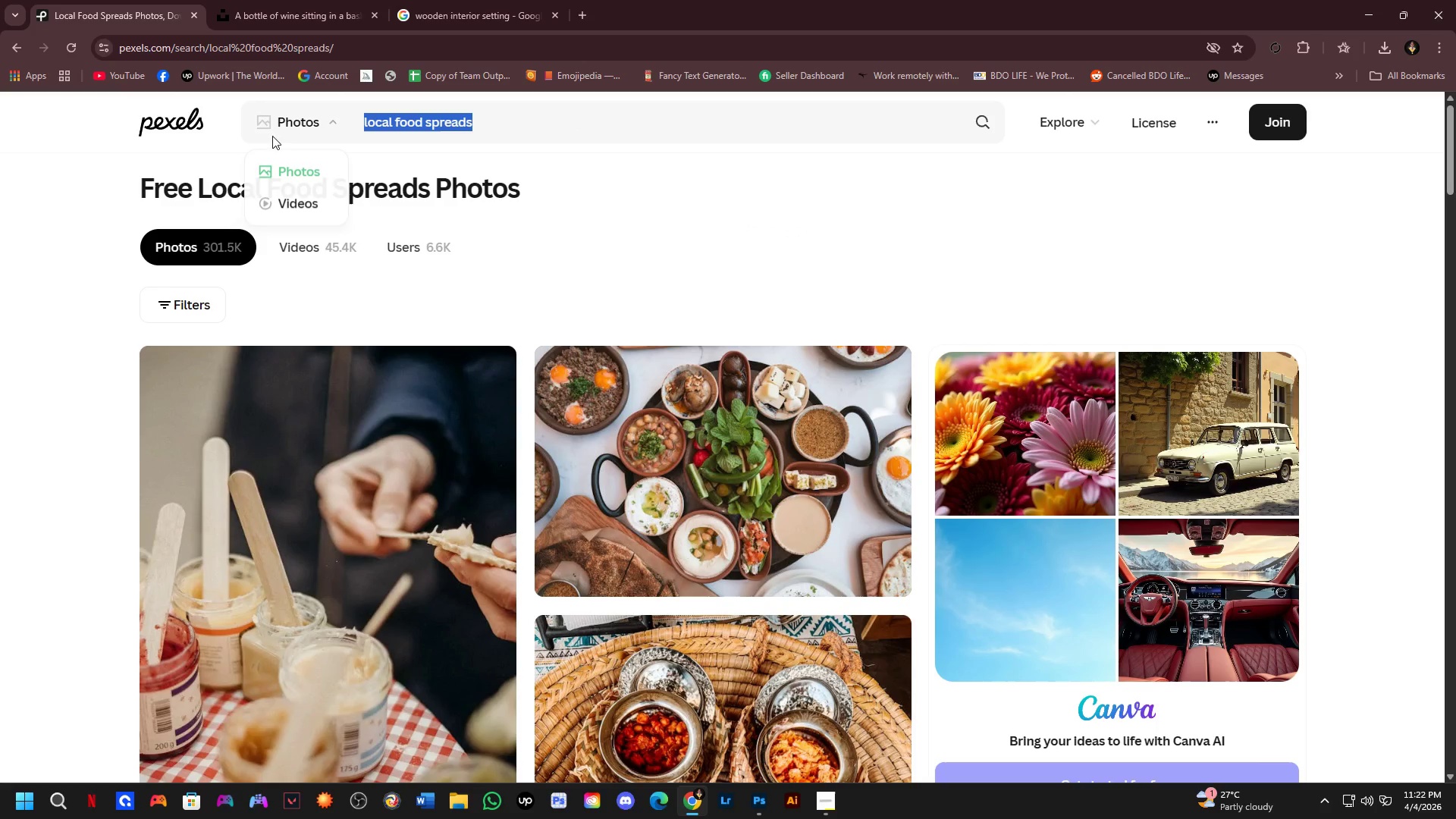 
key(Control+C)
 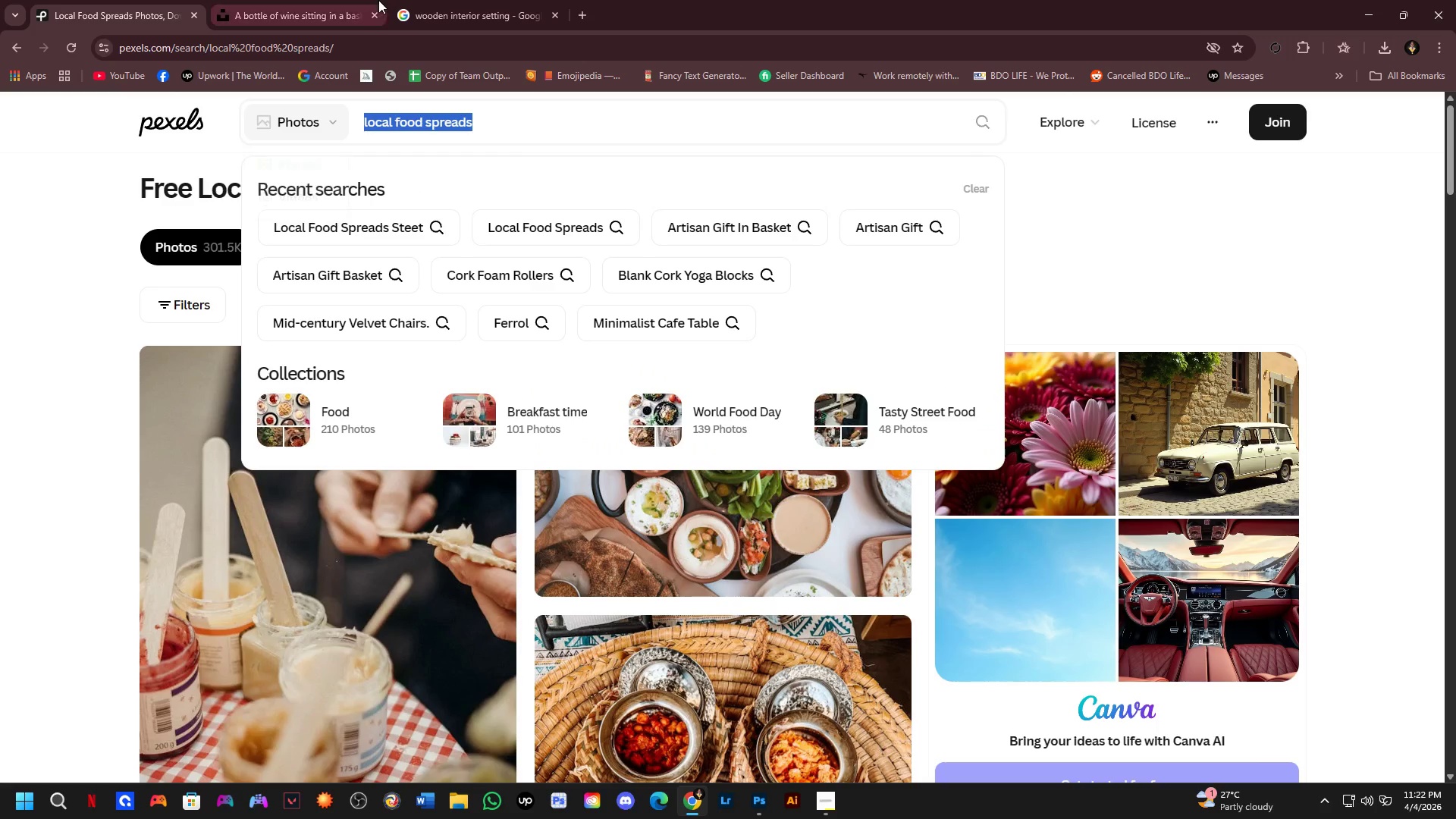 
left_click([370, 0])
 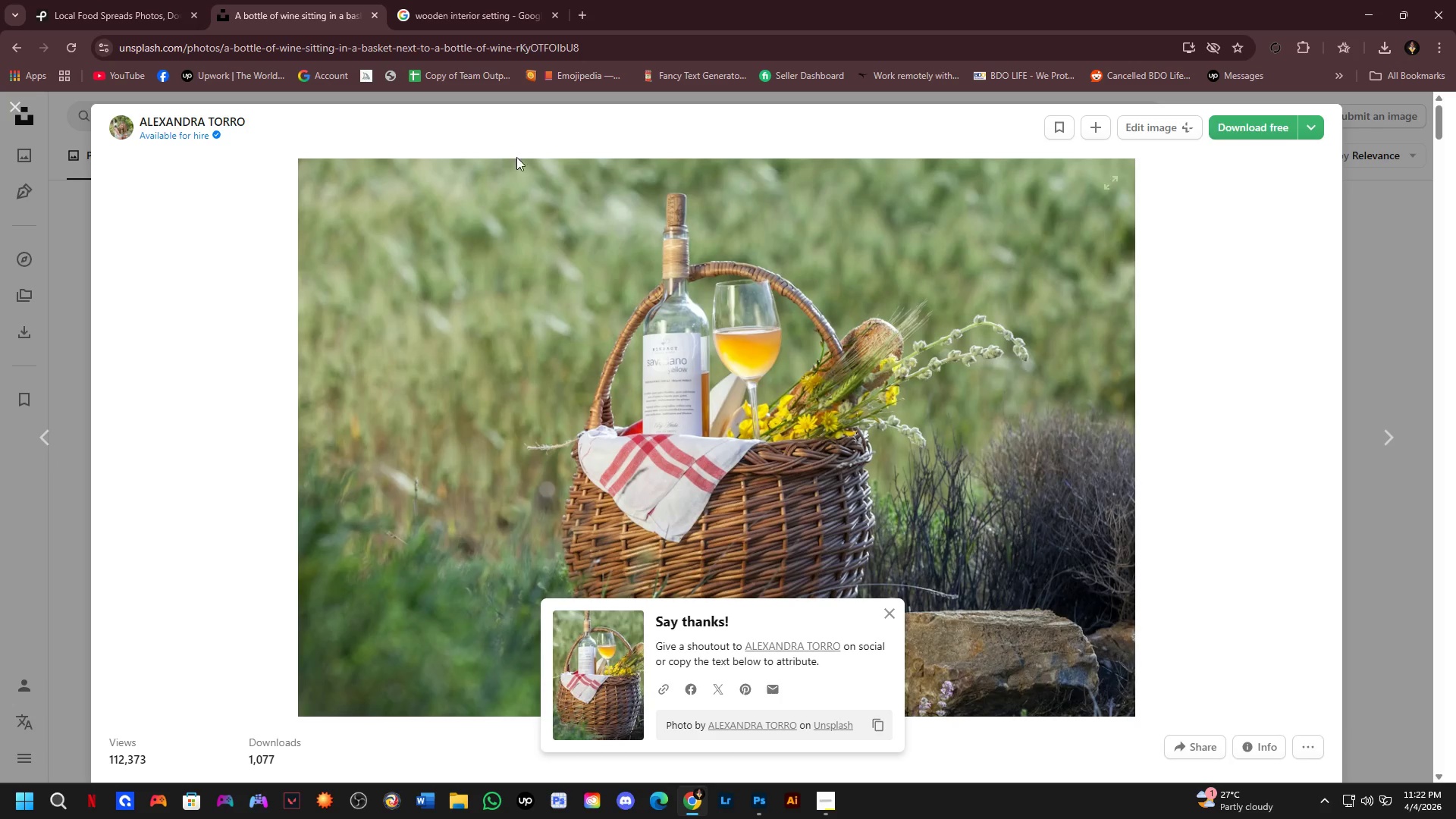 
left_click([0, 435])
 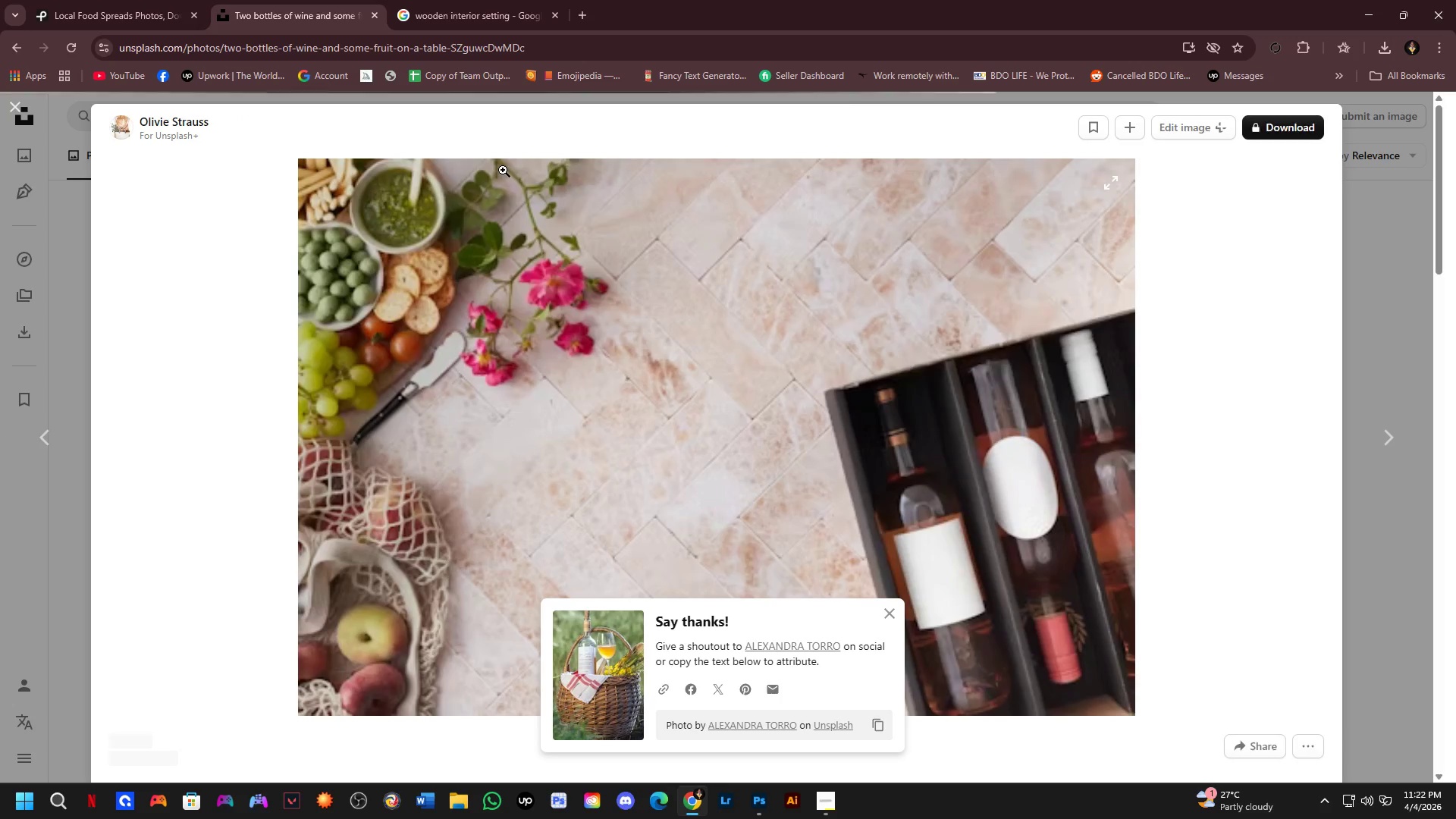 
left_click_drag(start_coordinate=[0, 445], to_coordinate=[2, 441])
 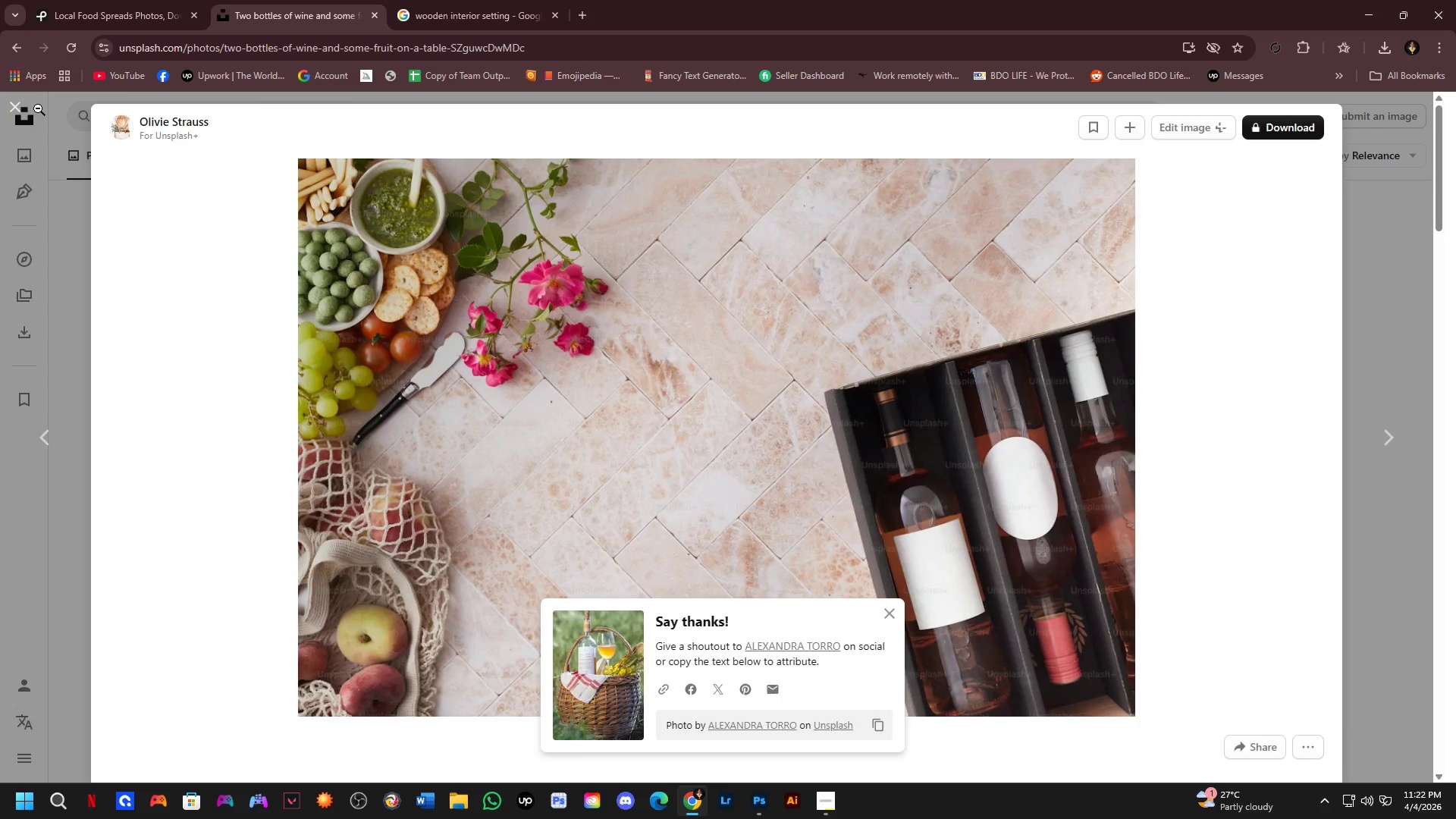 
left_click([24, 110])
 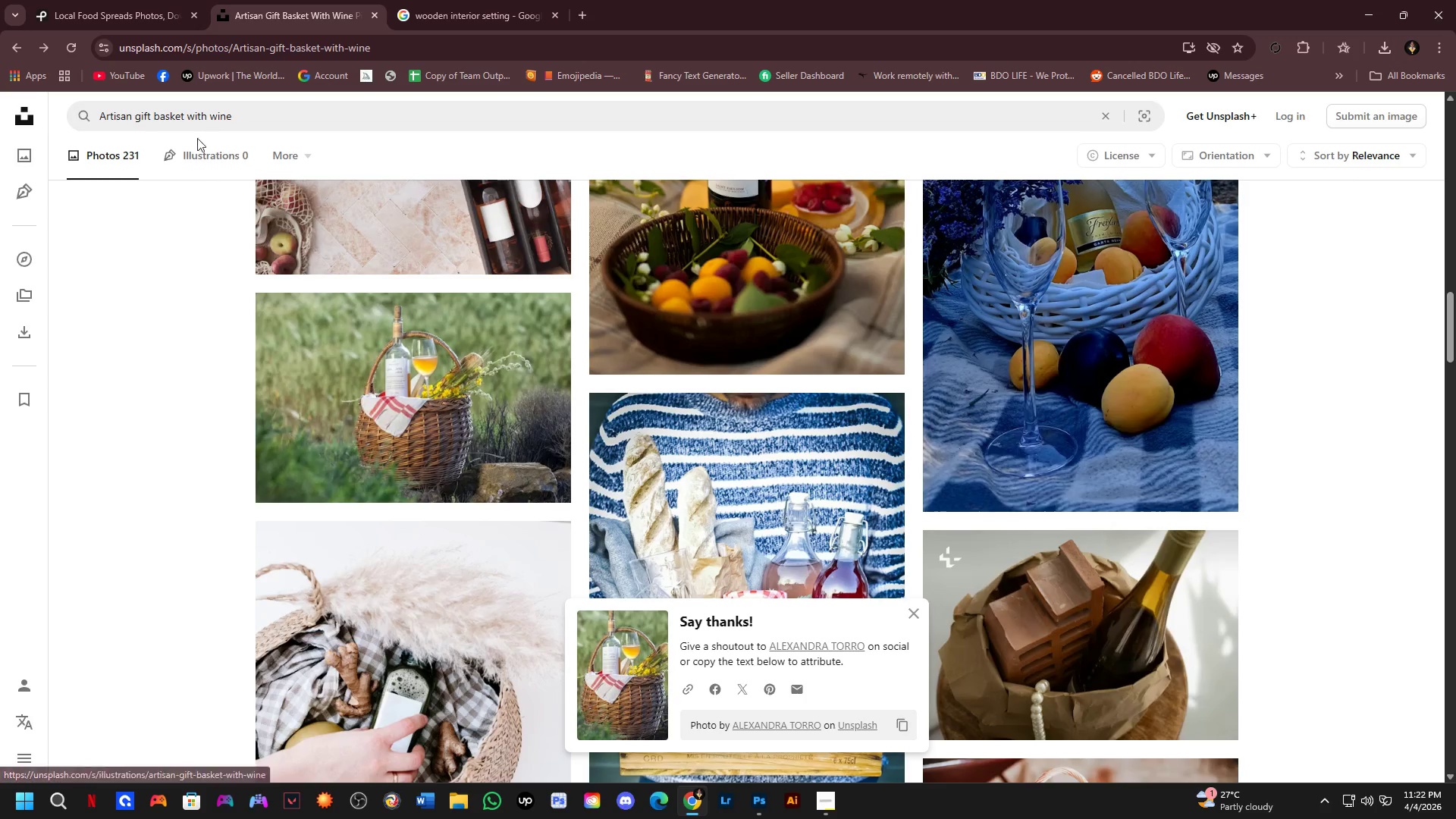 
left_click([222, 132])
 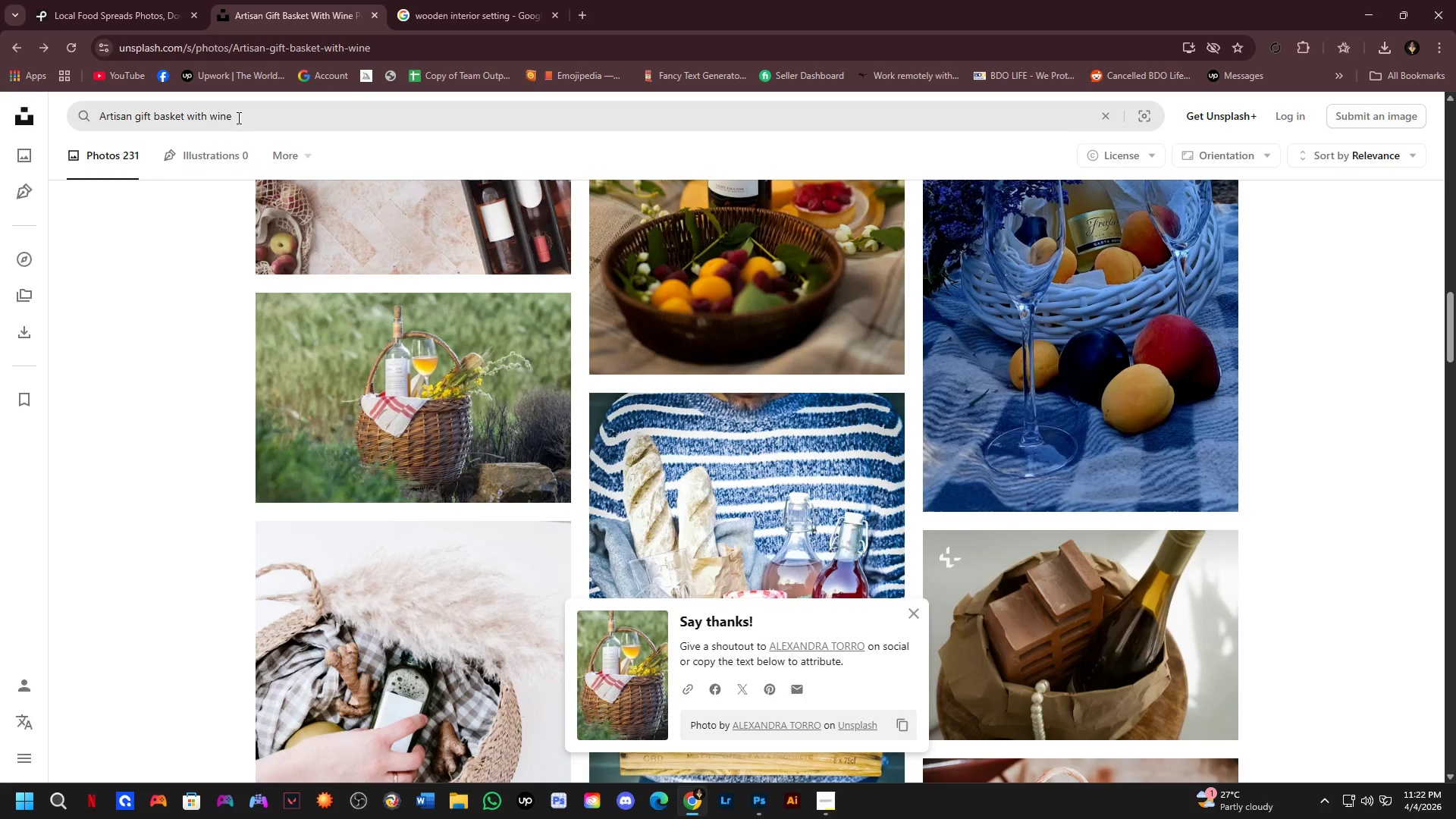 
left_click_drag(start_coordinate=[238, 117], to_coordinate=[33, 121])
 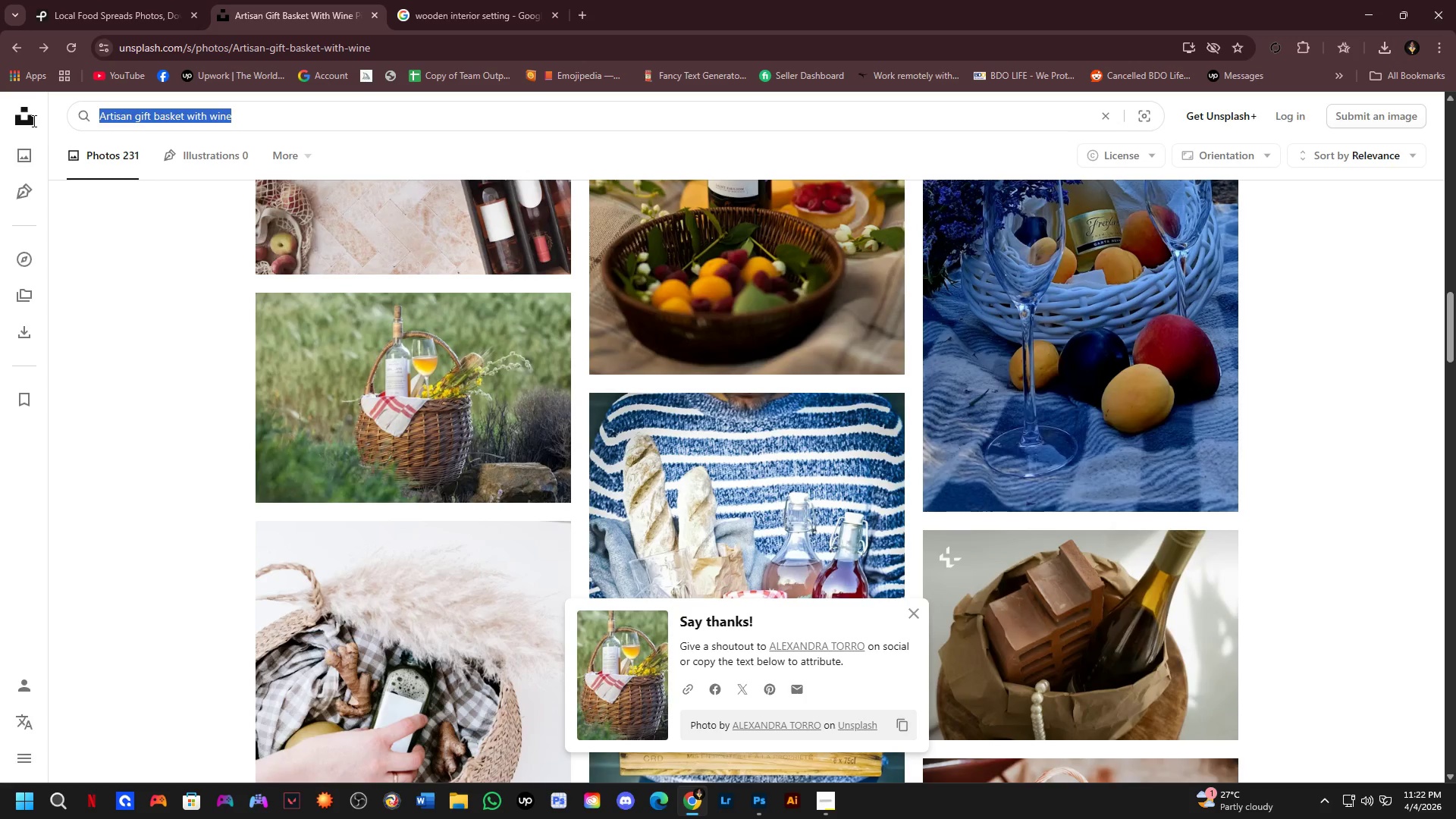 
key(Control+ControlLeft)
 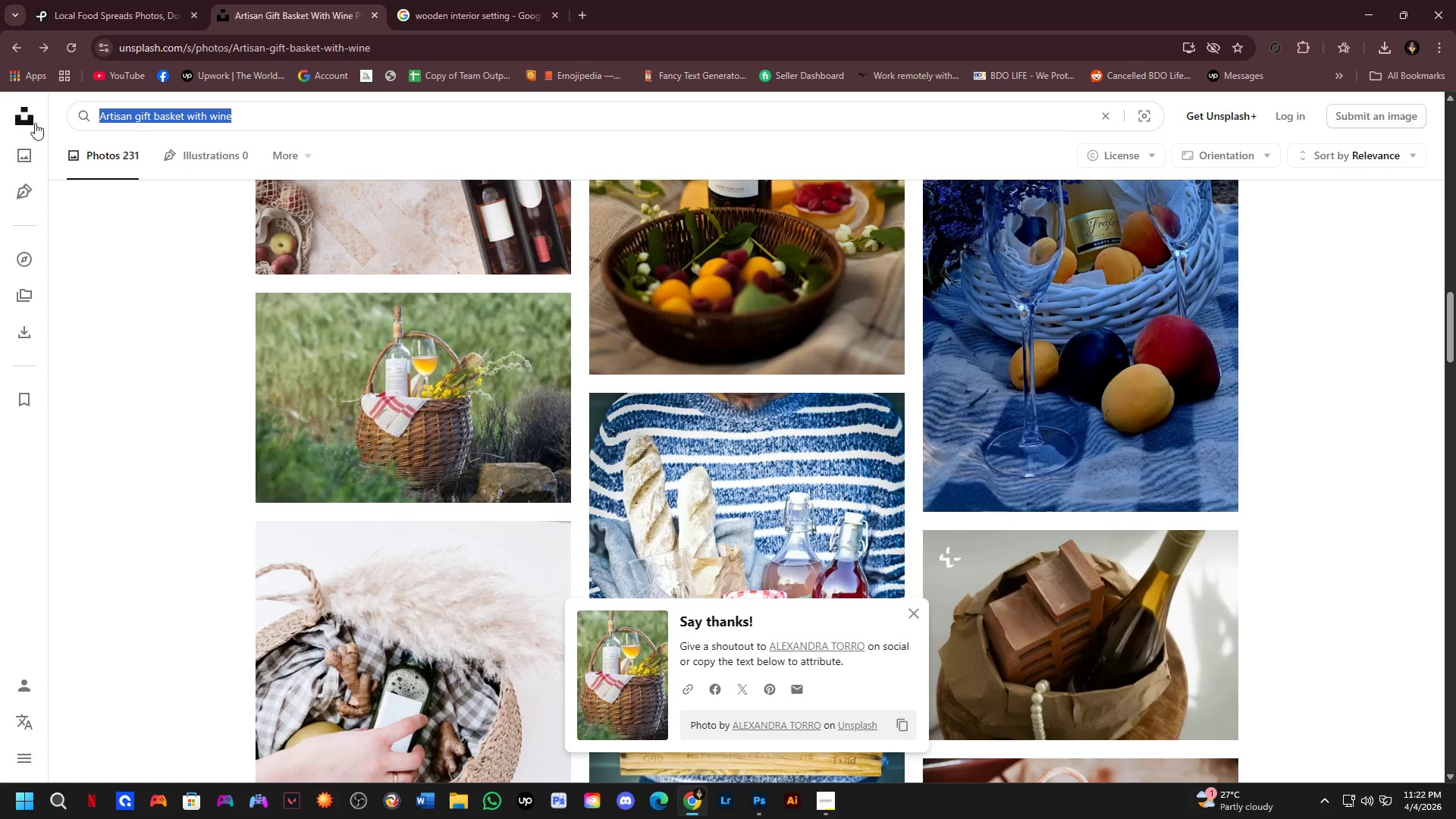 
key(Control+V)
 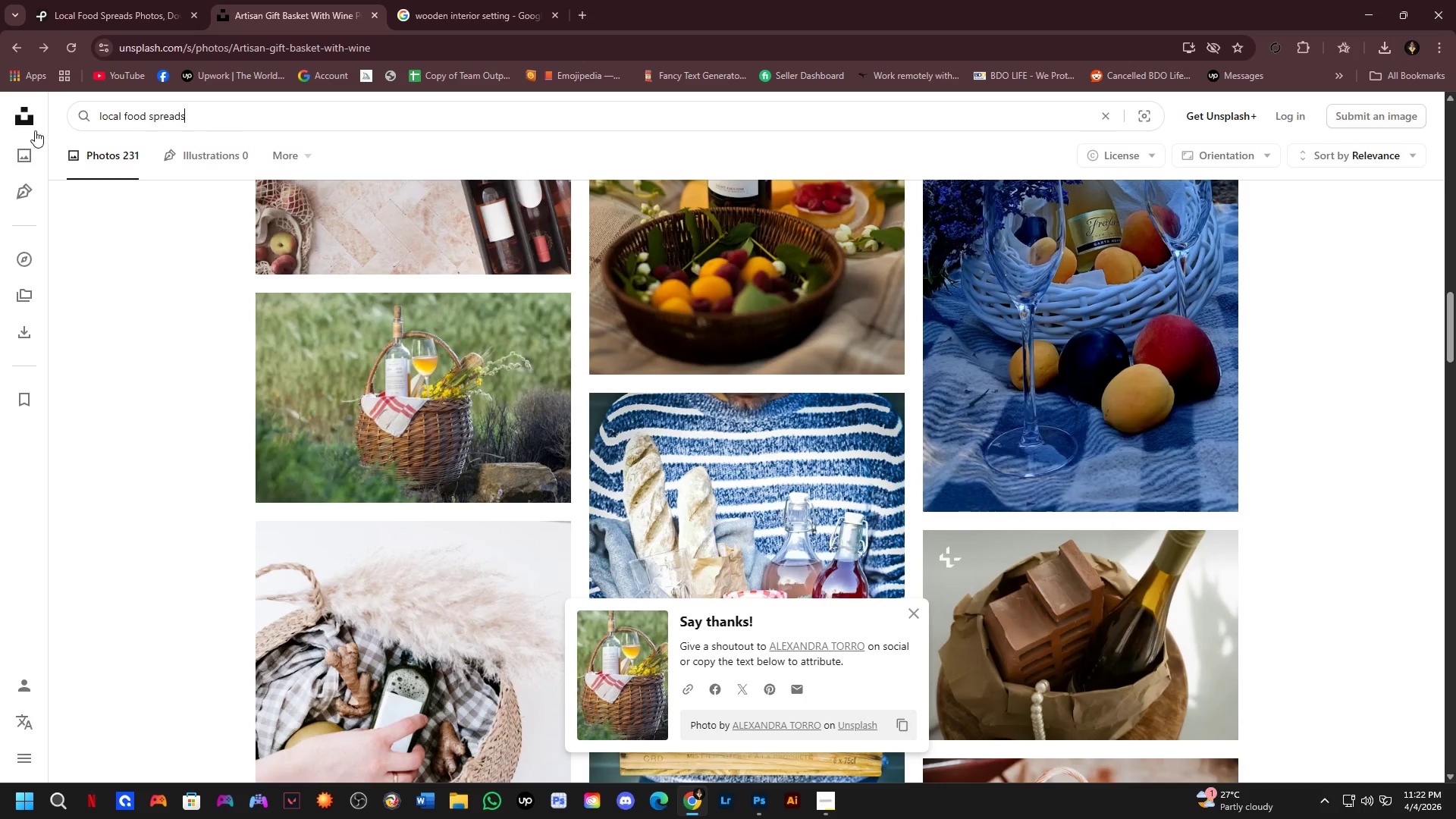 
key(NumpadEnter)
 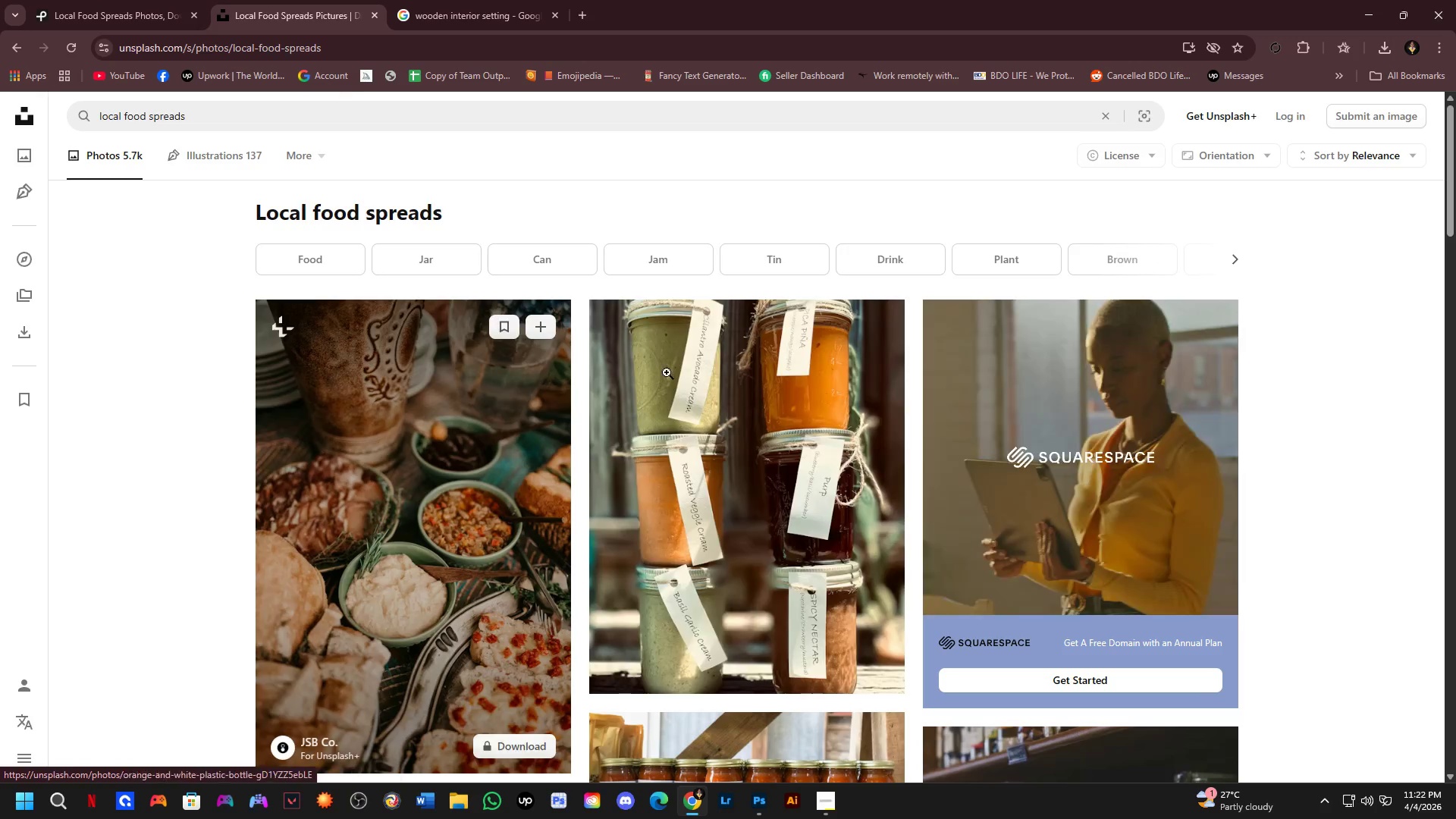 
scroll: coordinate [872, 391], scroll_direction: down, amount: 5.0
 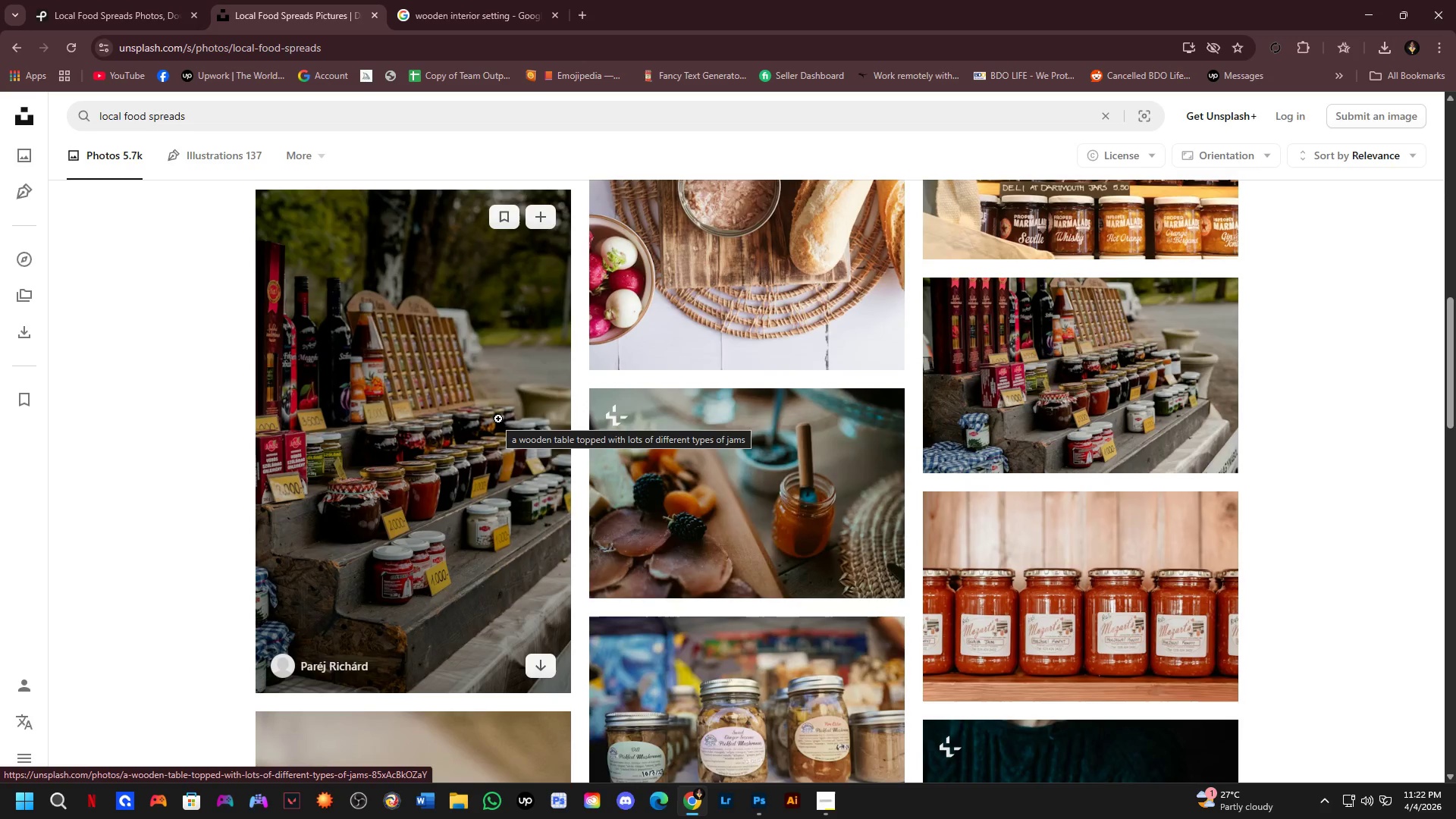 
left_click([498, 419])
 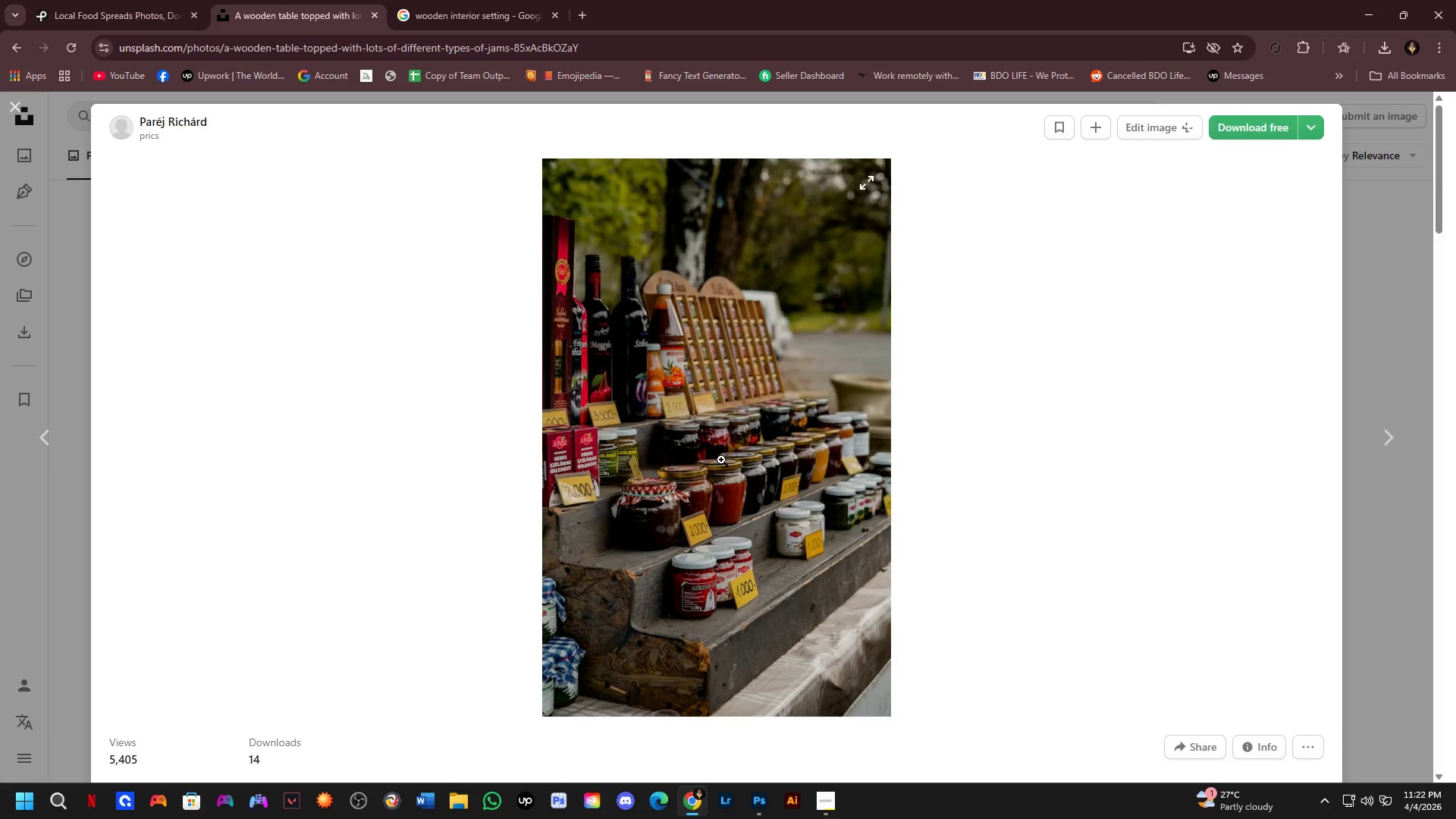 
scroll: coordinate [735, 460], scroll_direction: down, amount: 7.0
 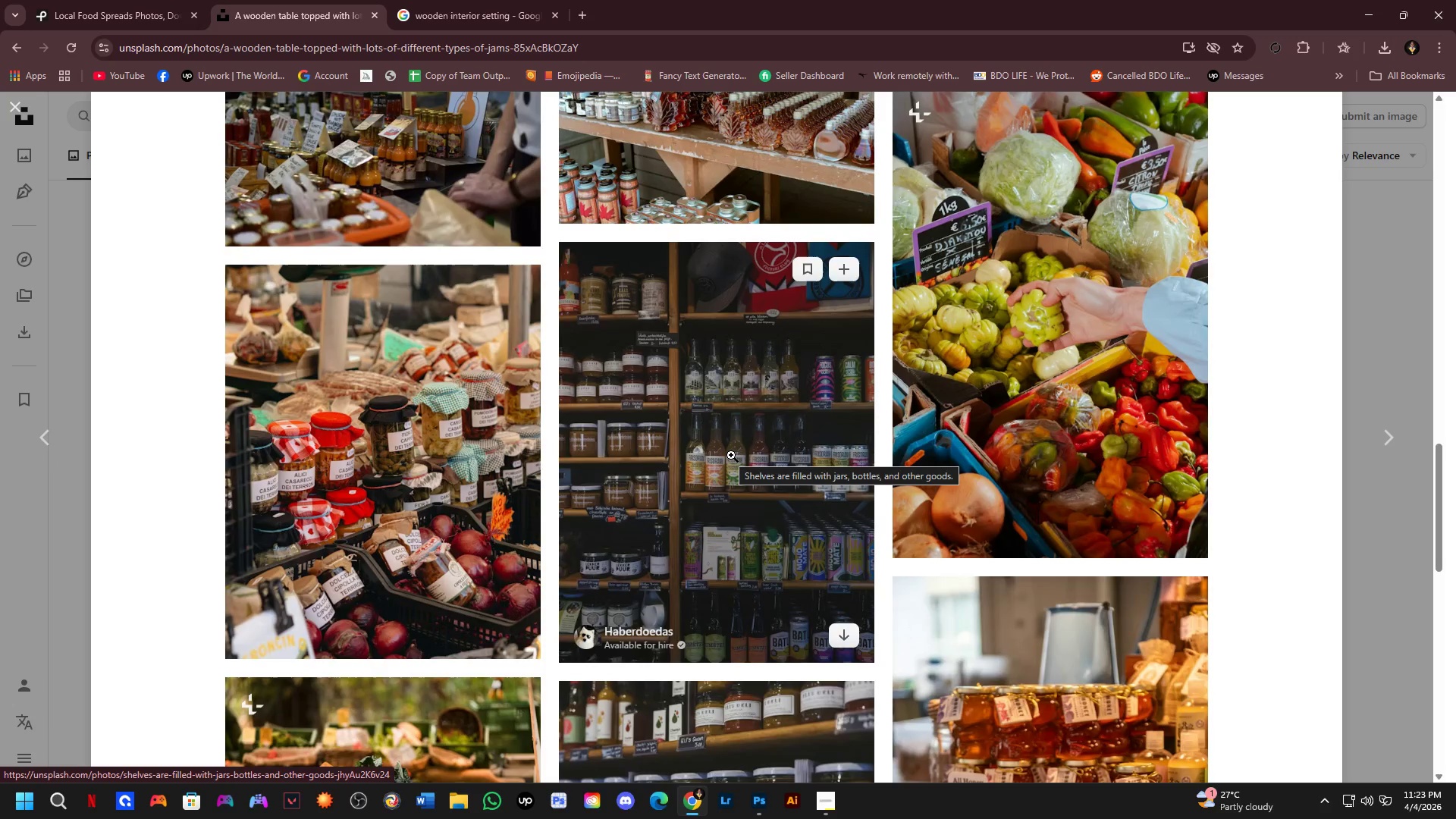 
scroll: coordinate [619, 476], scroll_direction: down, amount: 8.0
 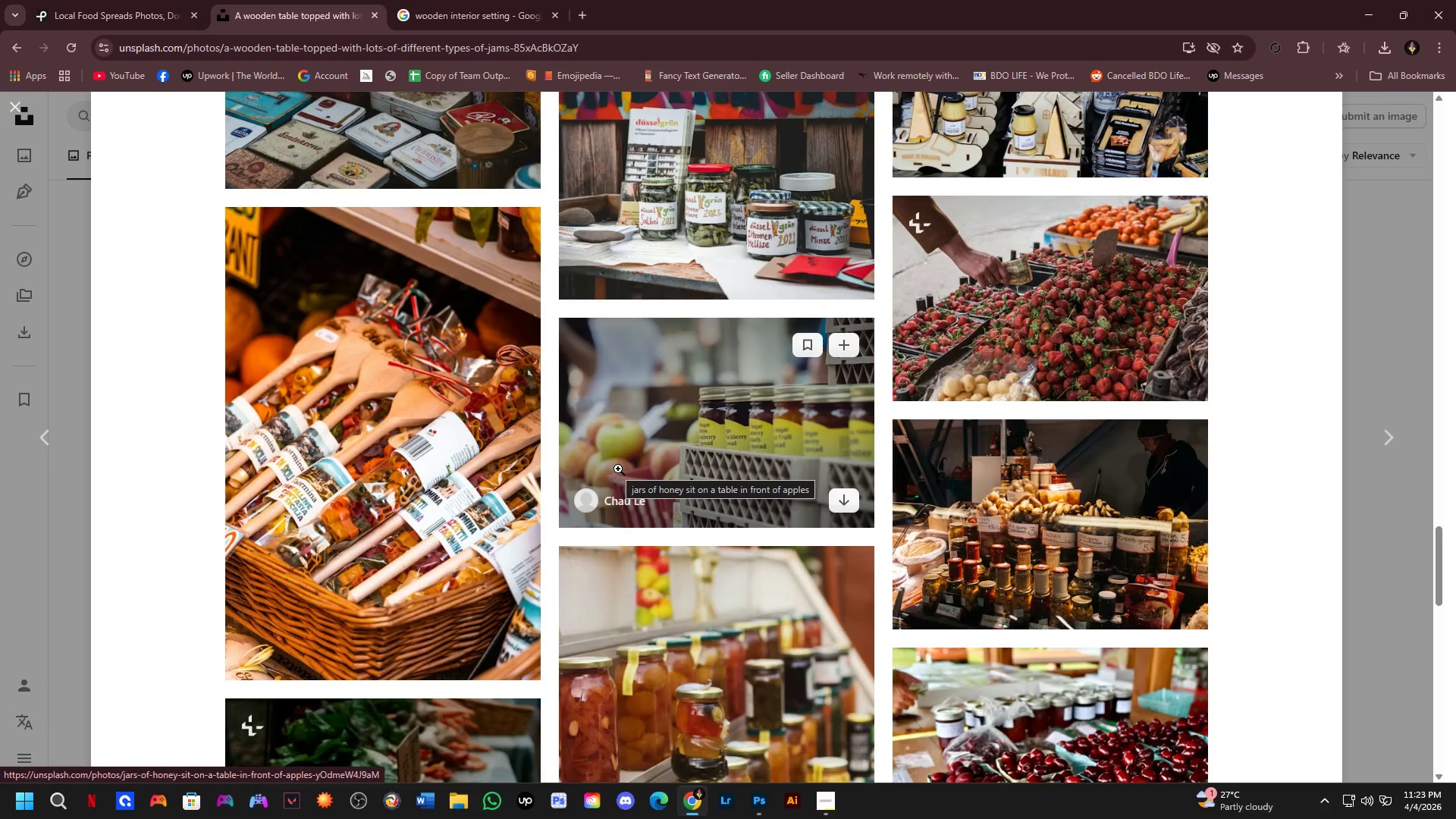 
scroll: coordinate [618, 460], scroll_direction: down, amount: 2.0
 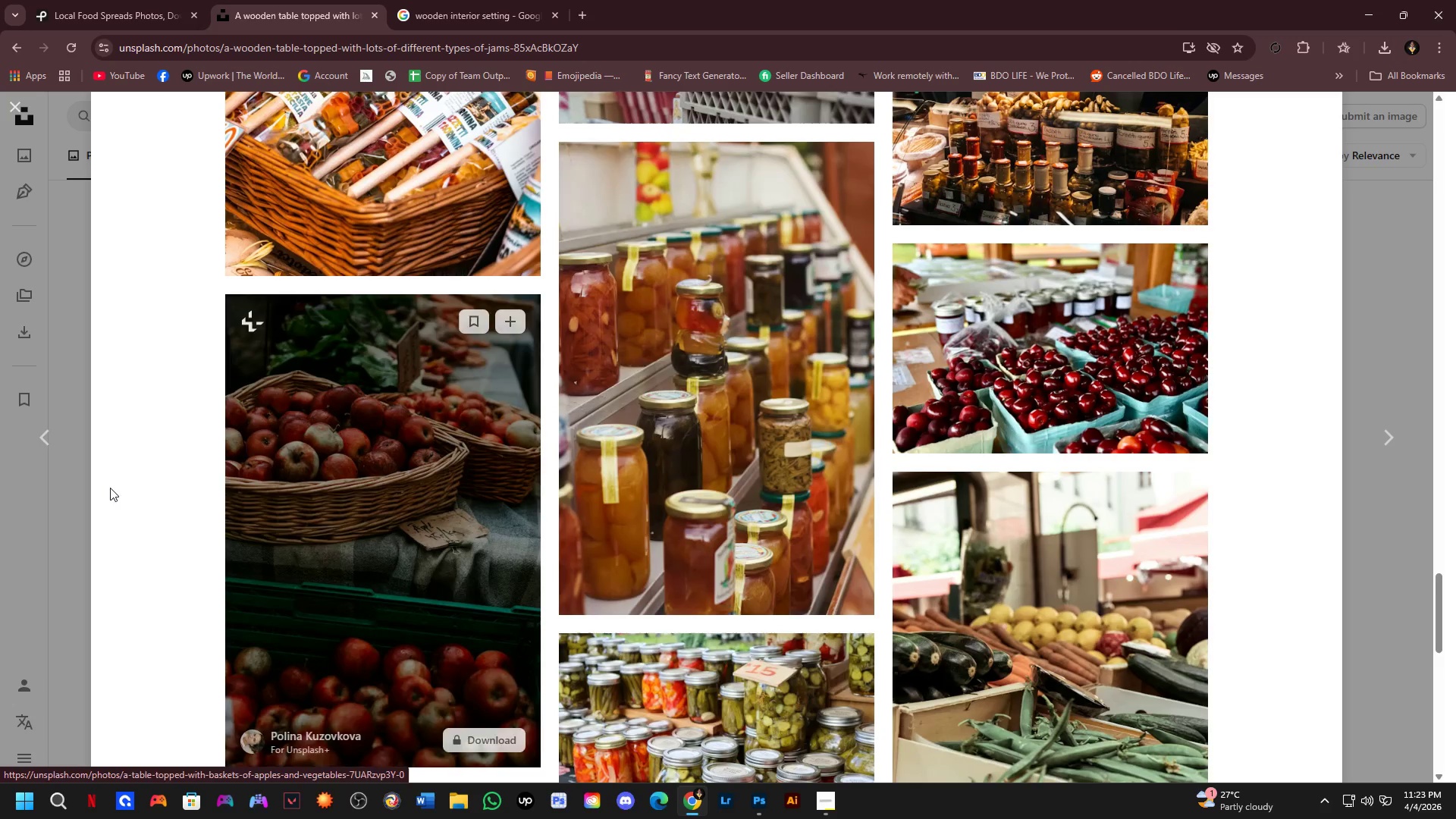 
left_click([0, 556])
 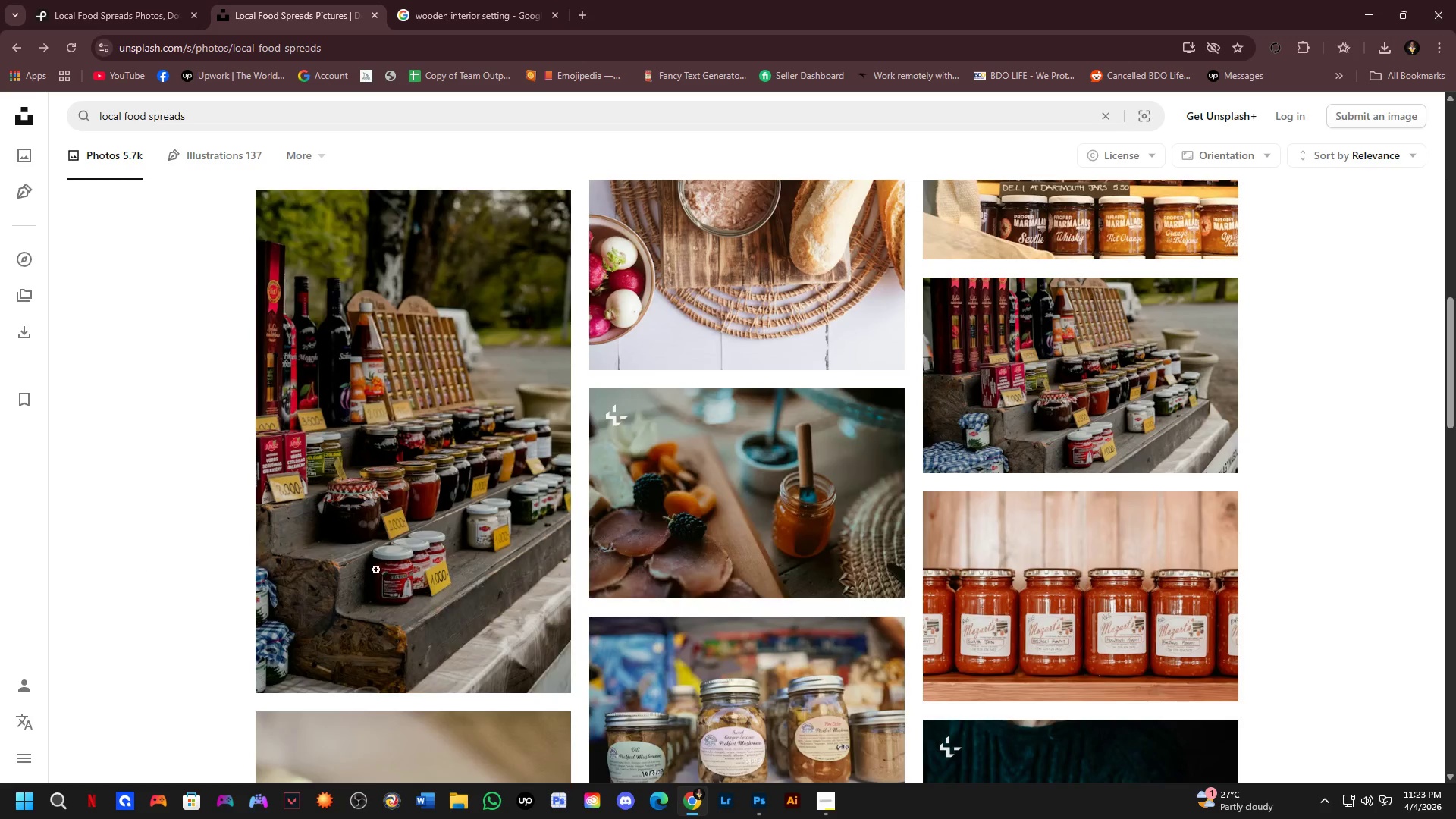 
scroll: coordinate [652, 516], scroll_direction: down, amount: 6.0
 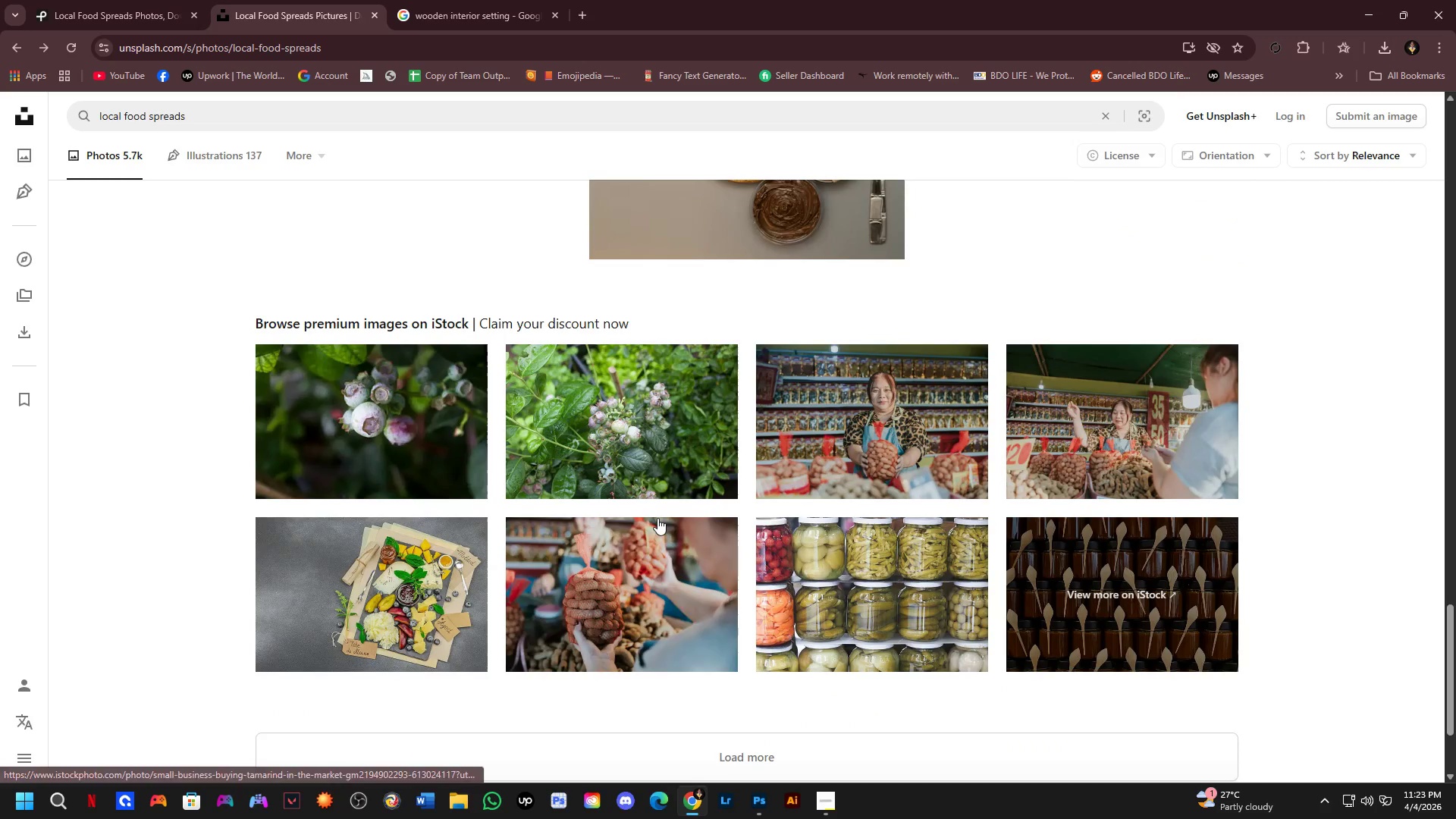 
key(Alt+AltLeft)
 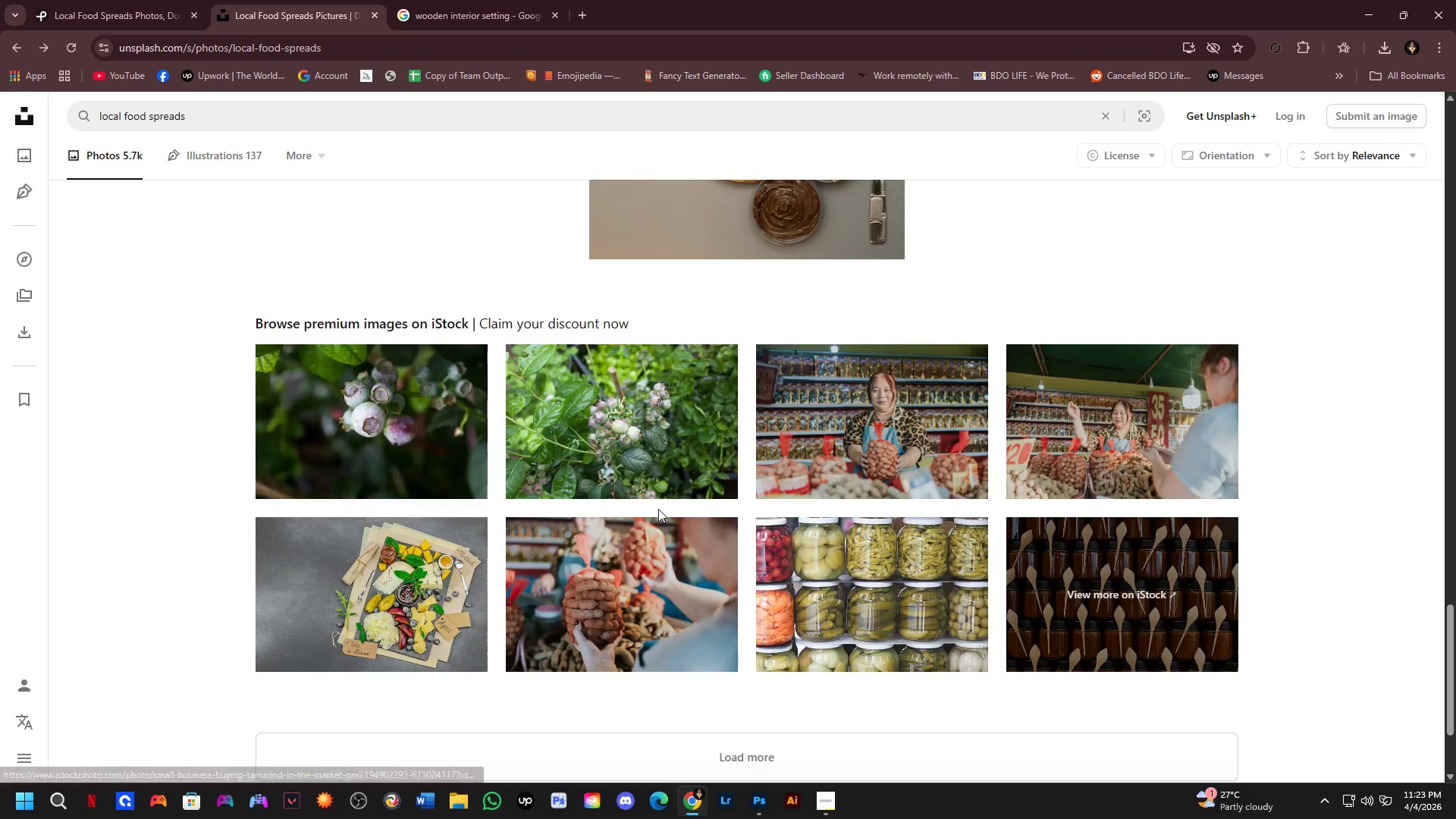 
key(Alt+Tab)